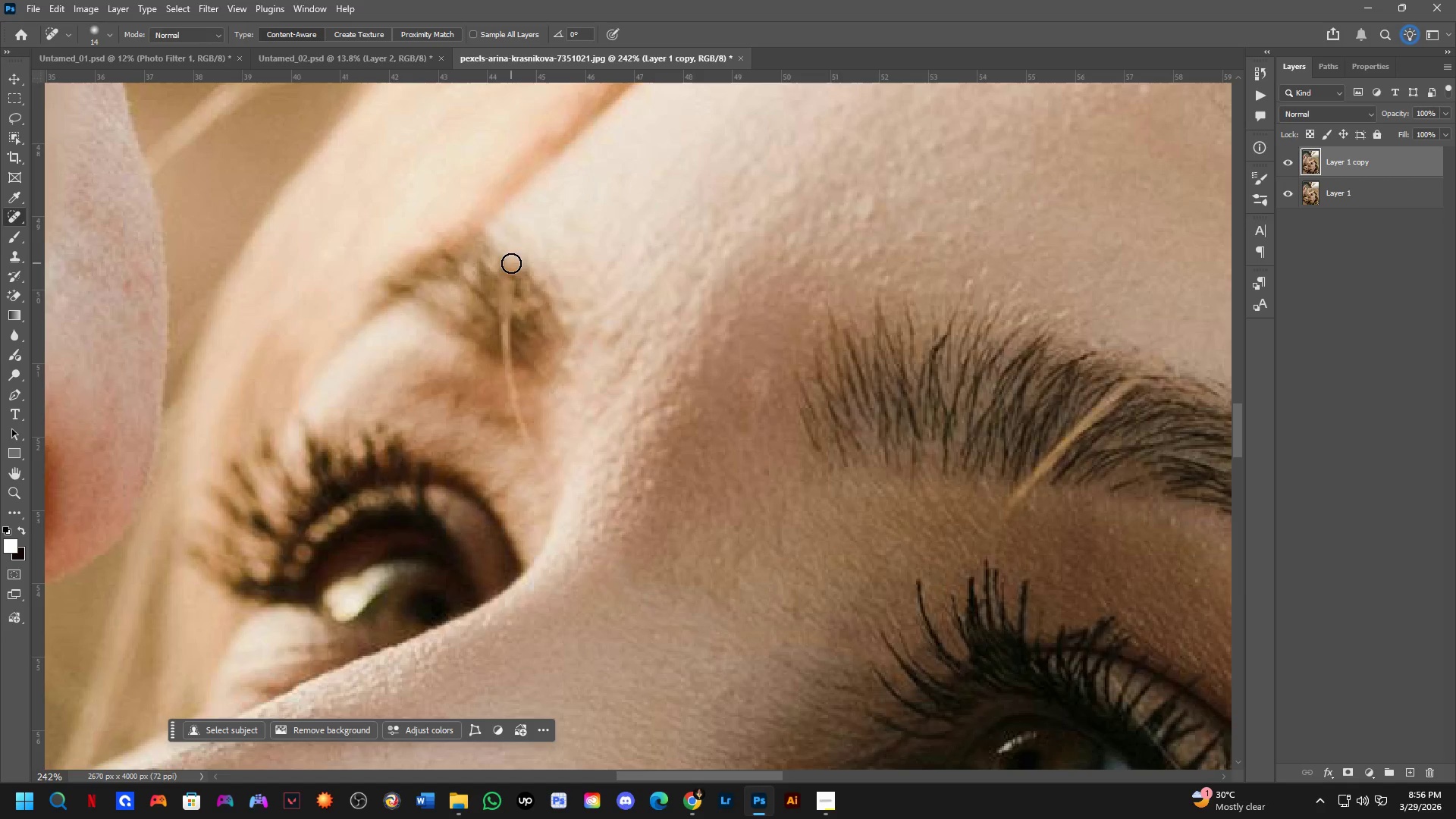 
left_click_drag(start_coordinate=[510, 271], to_coordinate=[516, 253])
 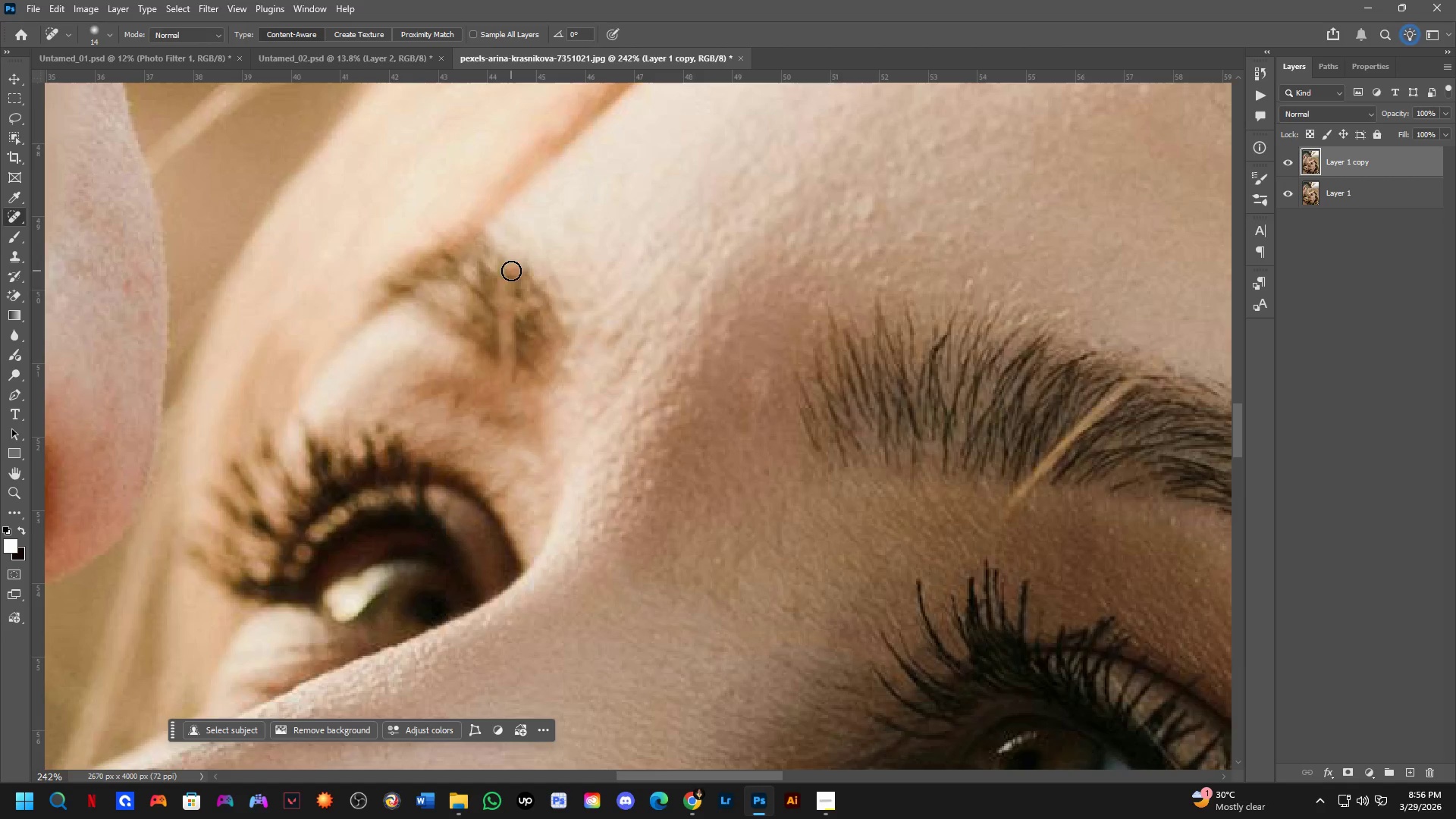 
hold_key(key=Space, duration=0.39)
 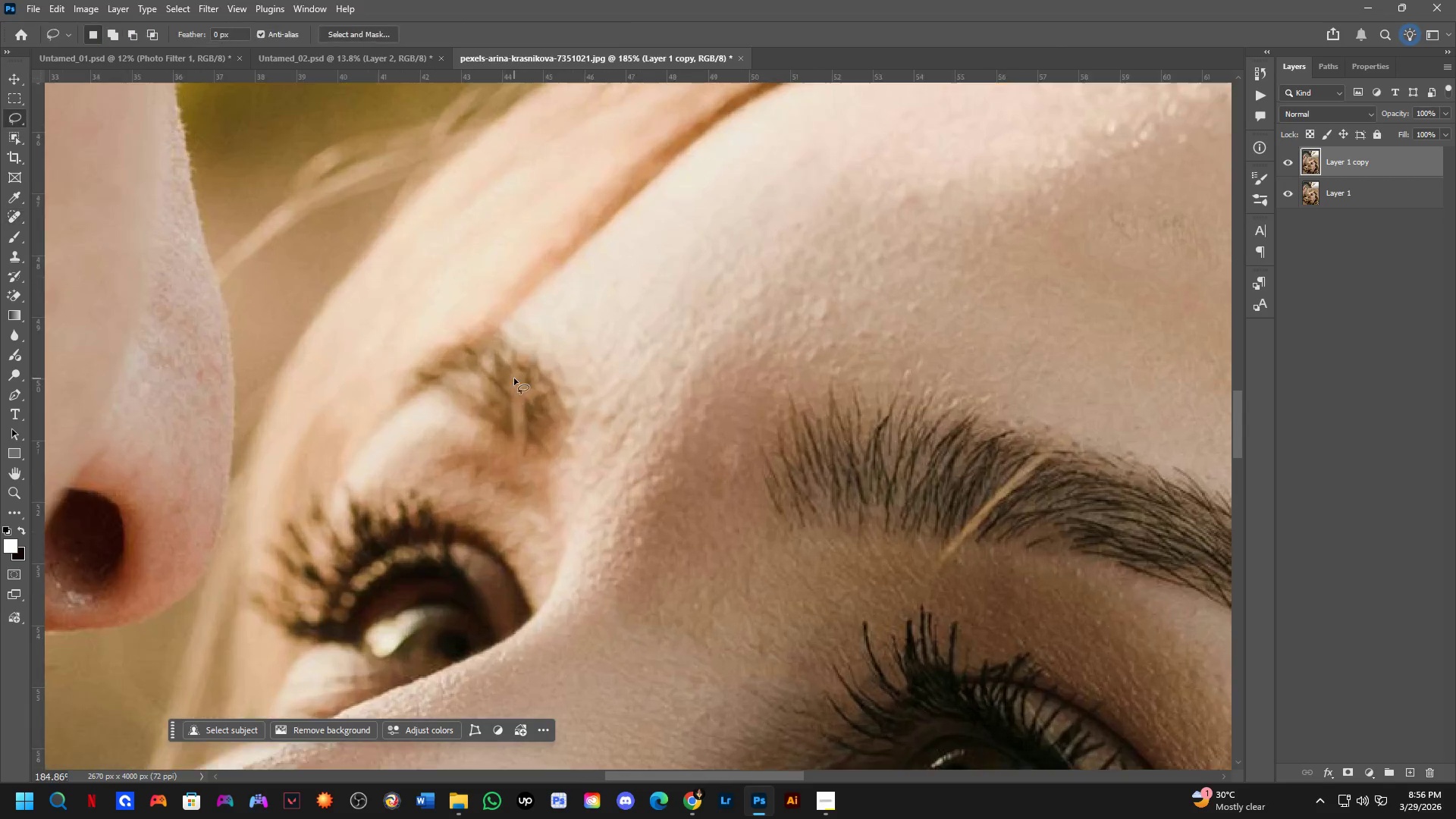 
left_click_drag(start_coordinate=[529, 390], to_coordinate=[538, 441])
 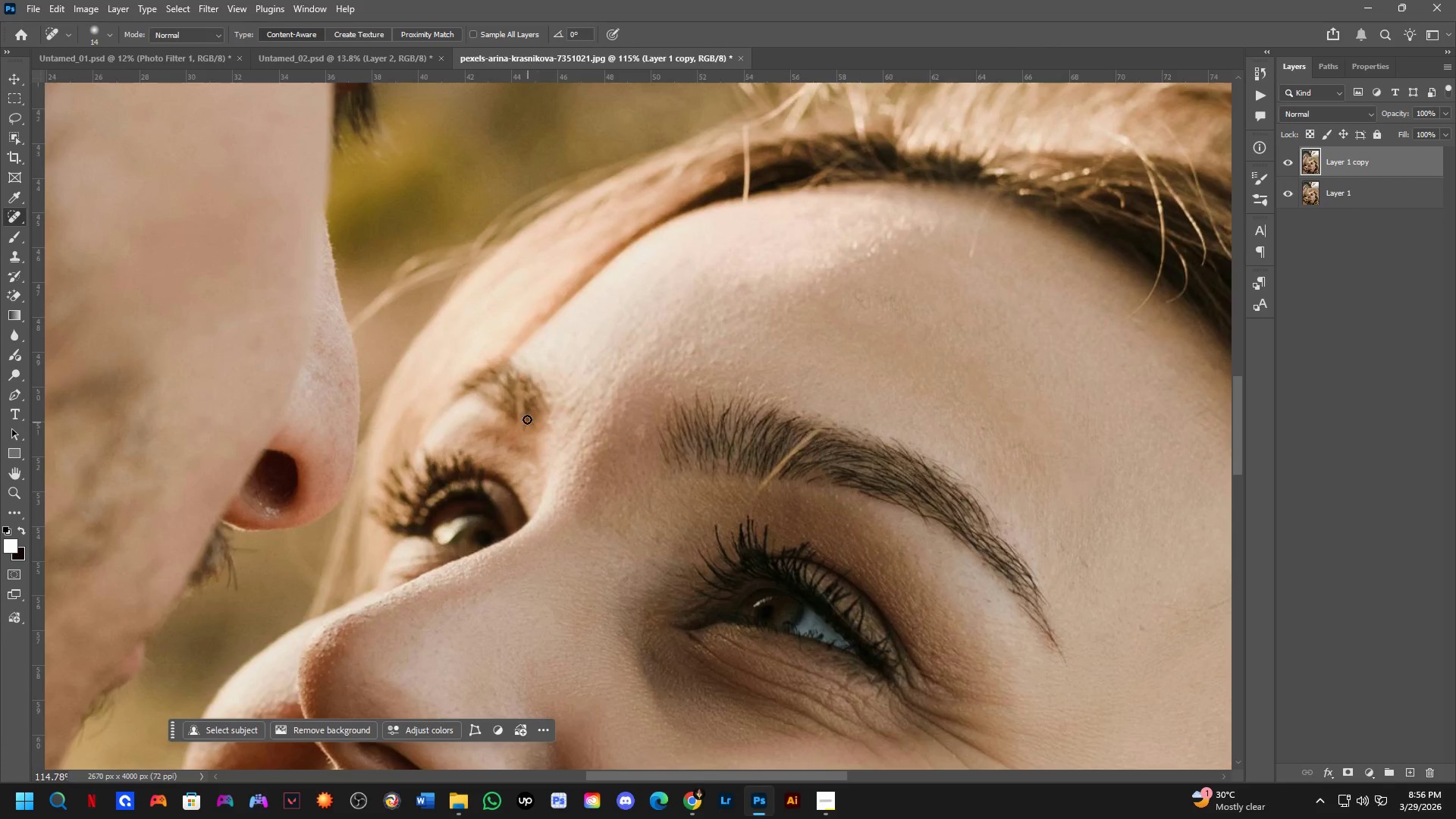 
scroll: coordinate [518, 384], scroll_direction: down, amount: 8.0
 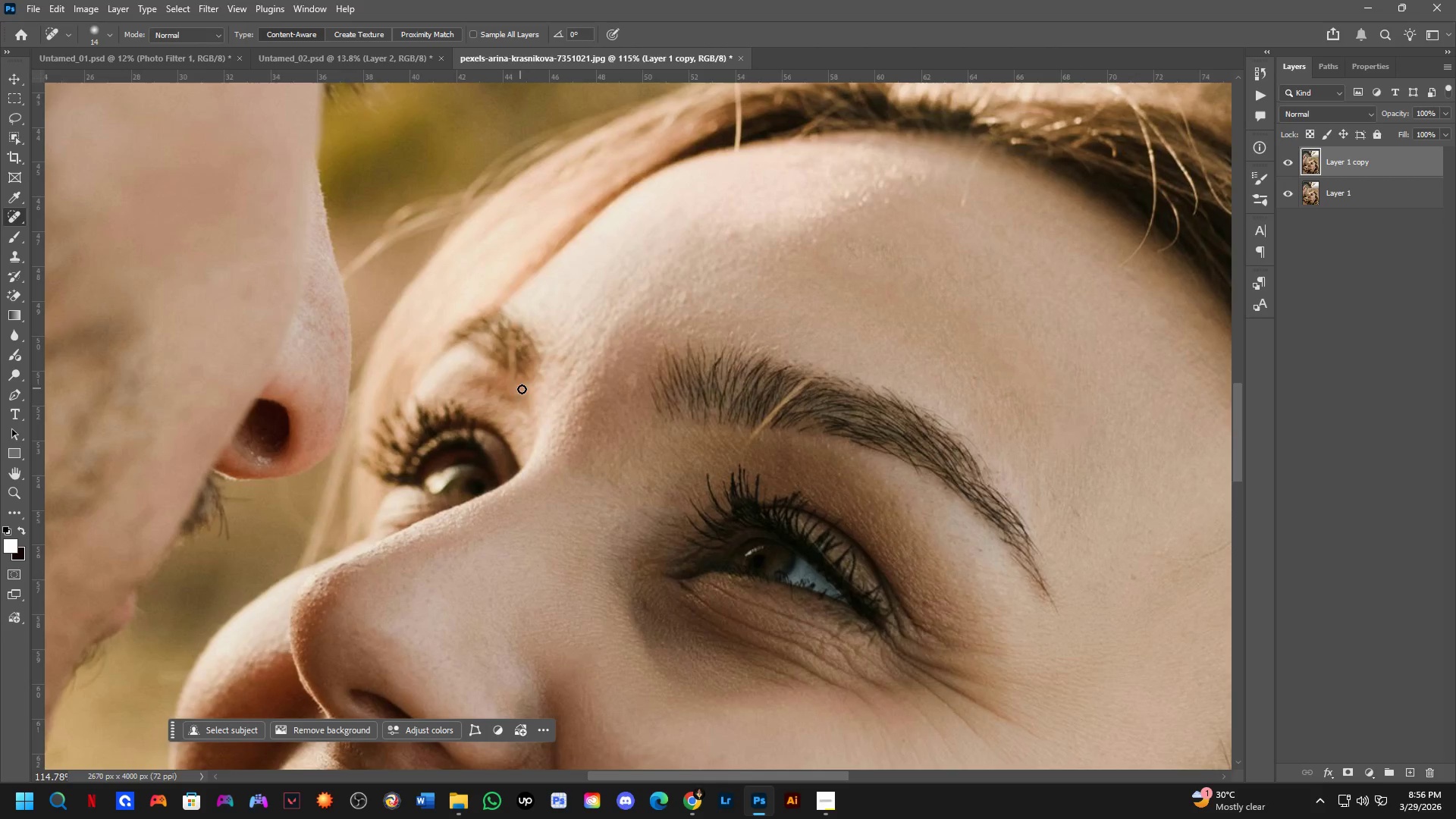 
key(L)
 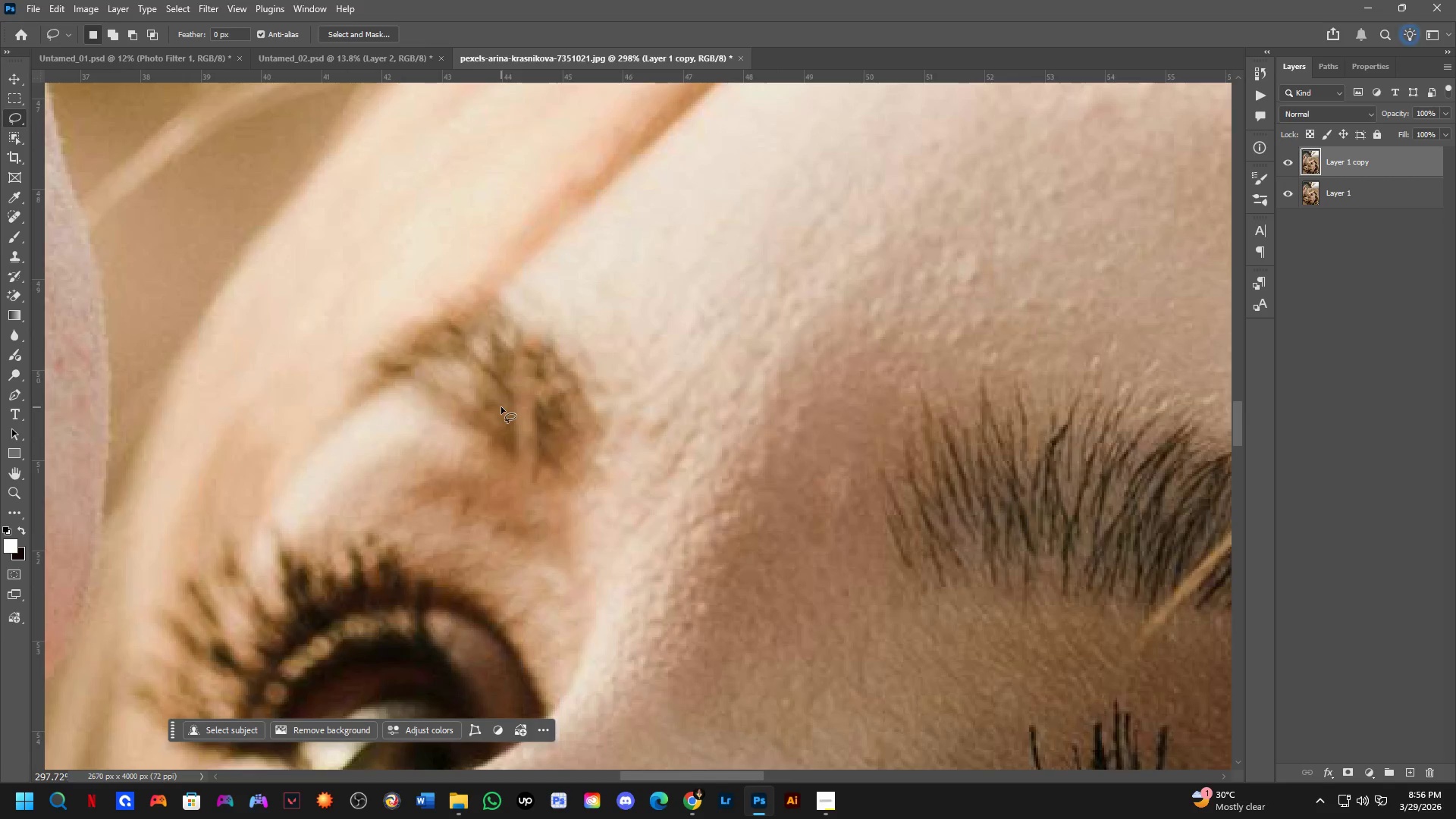 
scroll: coordinate [502, 398], scroll_direction: up, amount: 10.0
 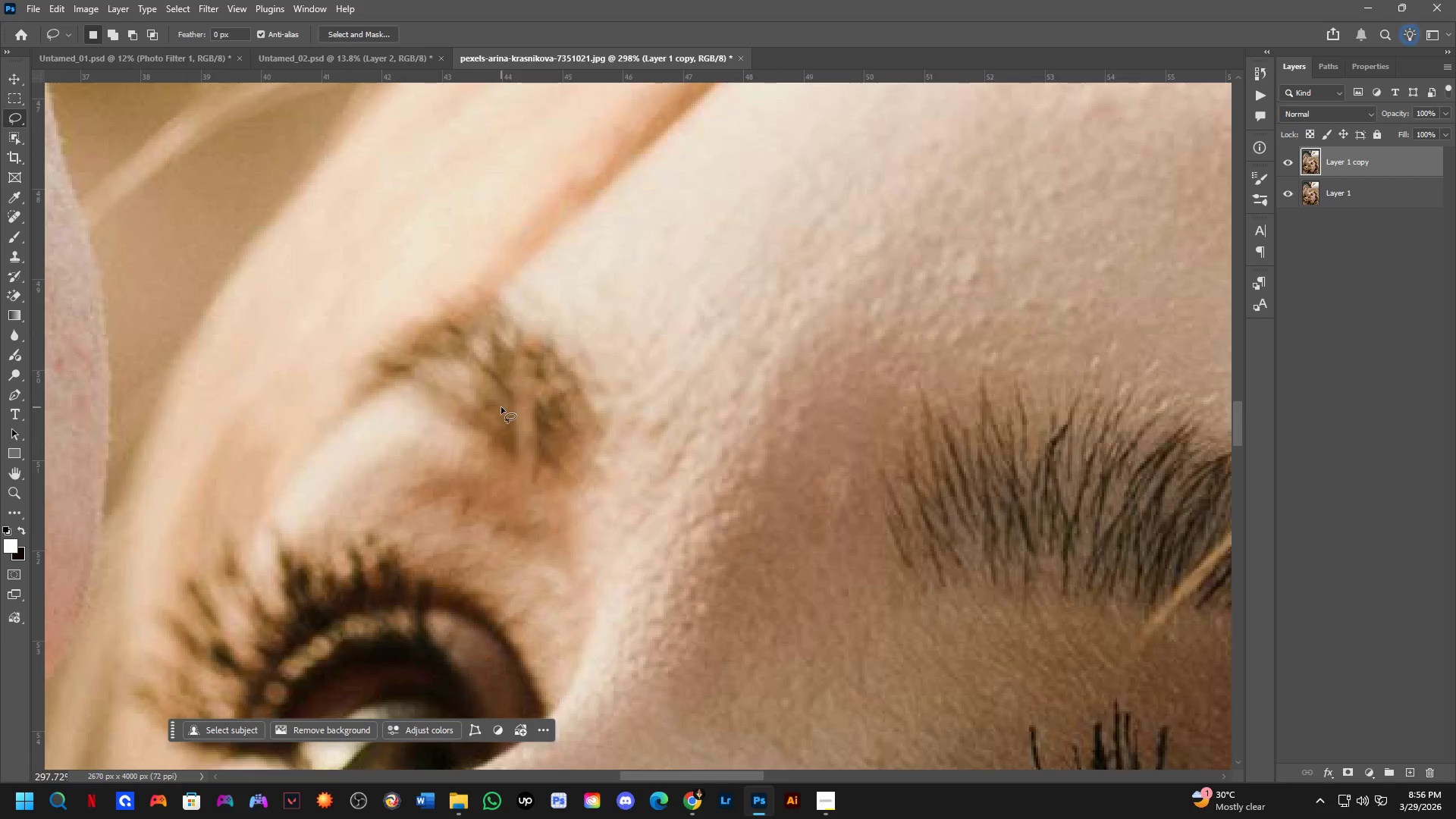 
left_click_drag(start_coordinate=[510, 425], to_coordinate=[525, 498])
 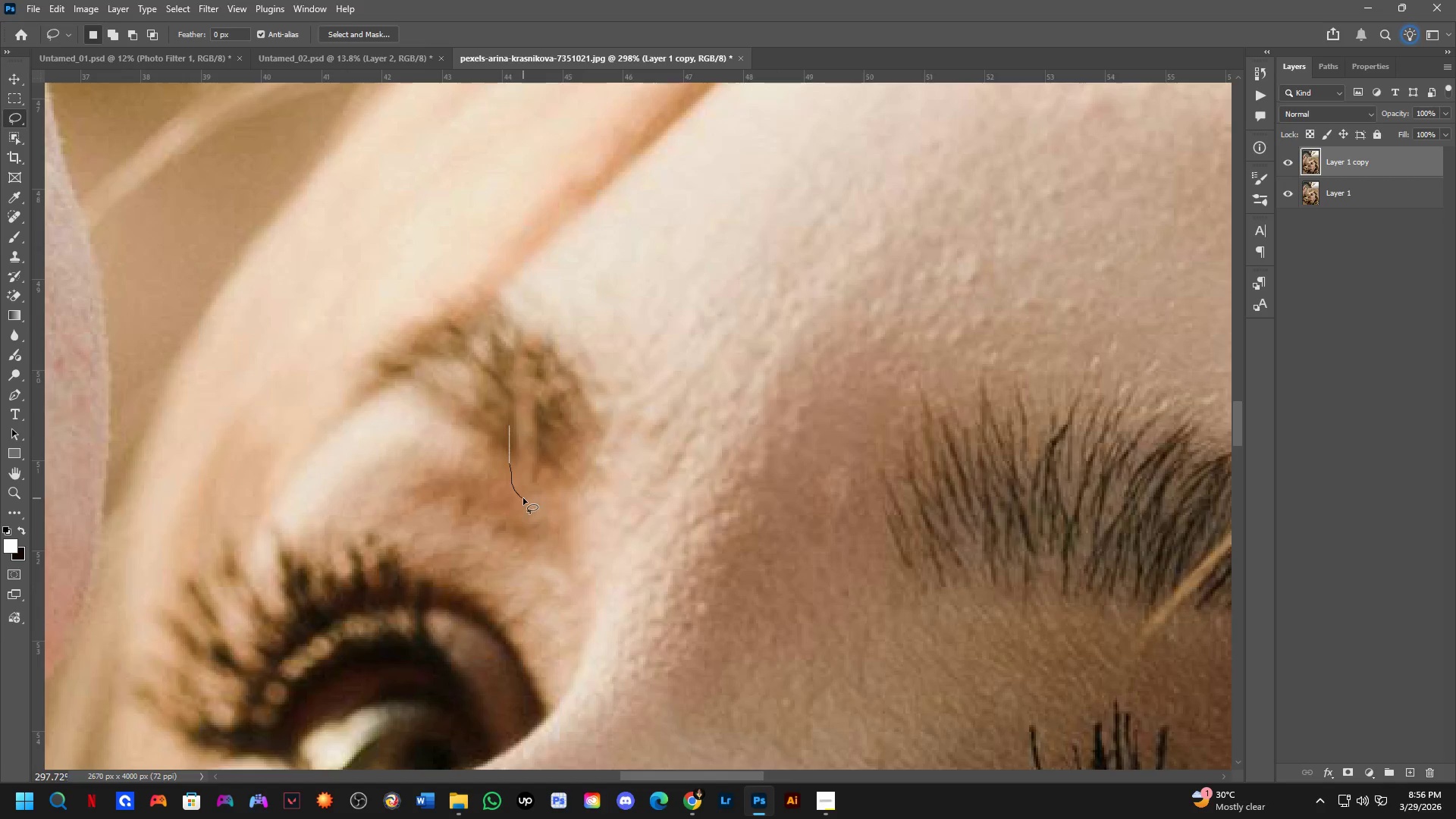 
key(Control+ControlLeft)
 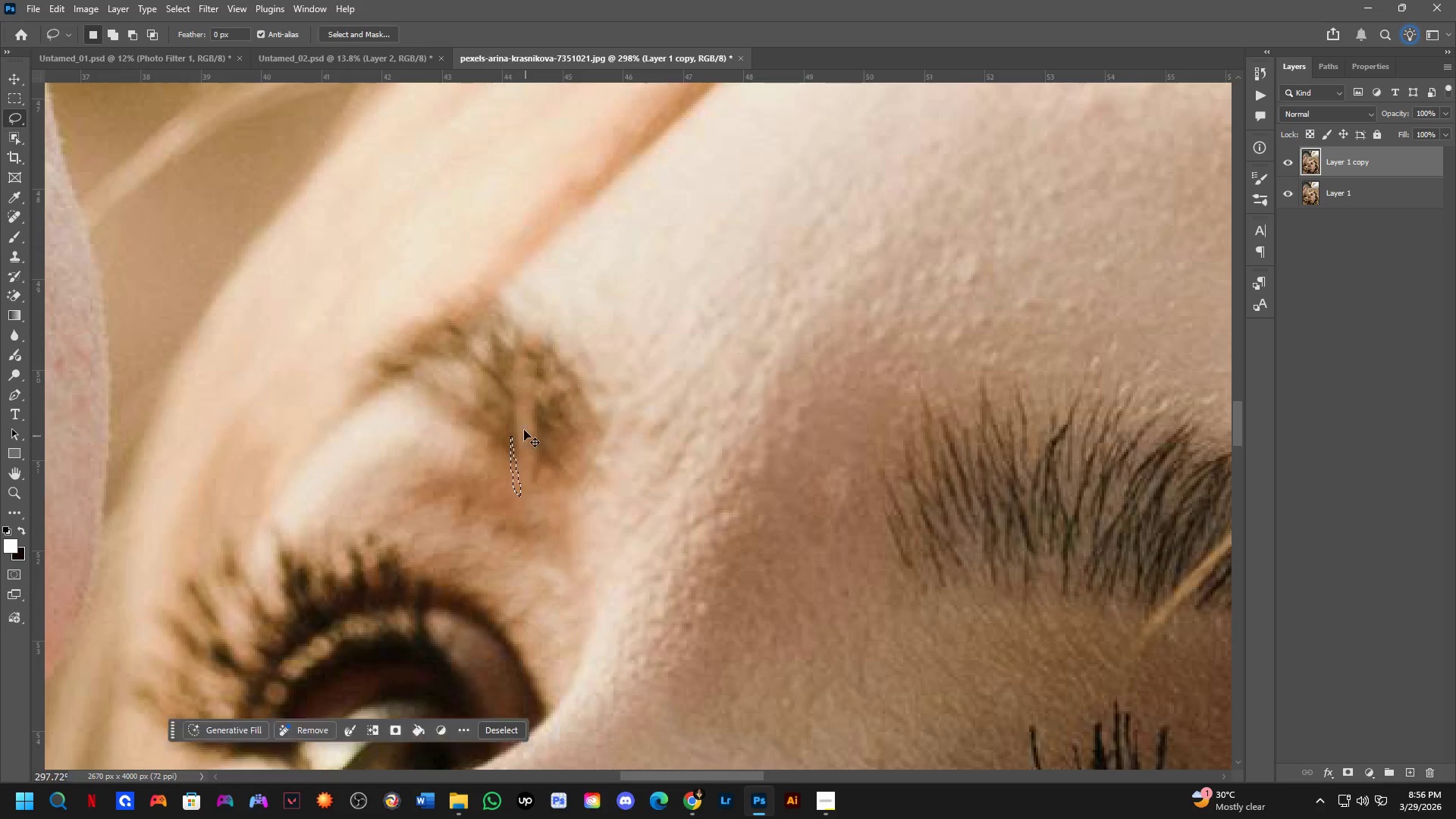 
key(Control+Z)
 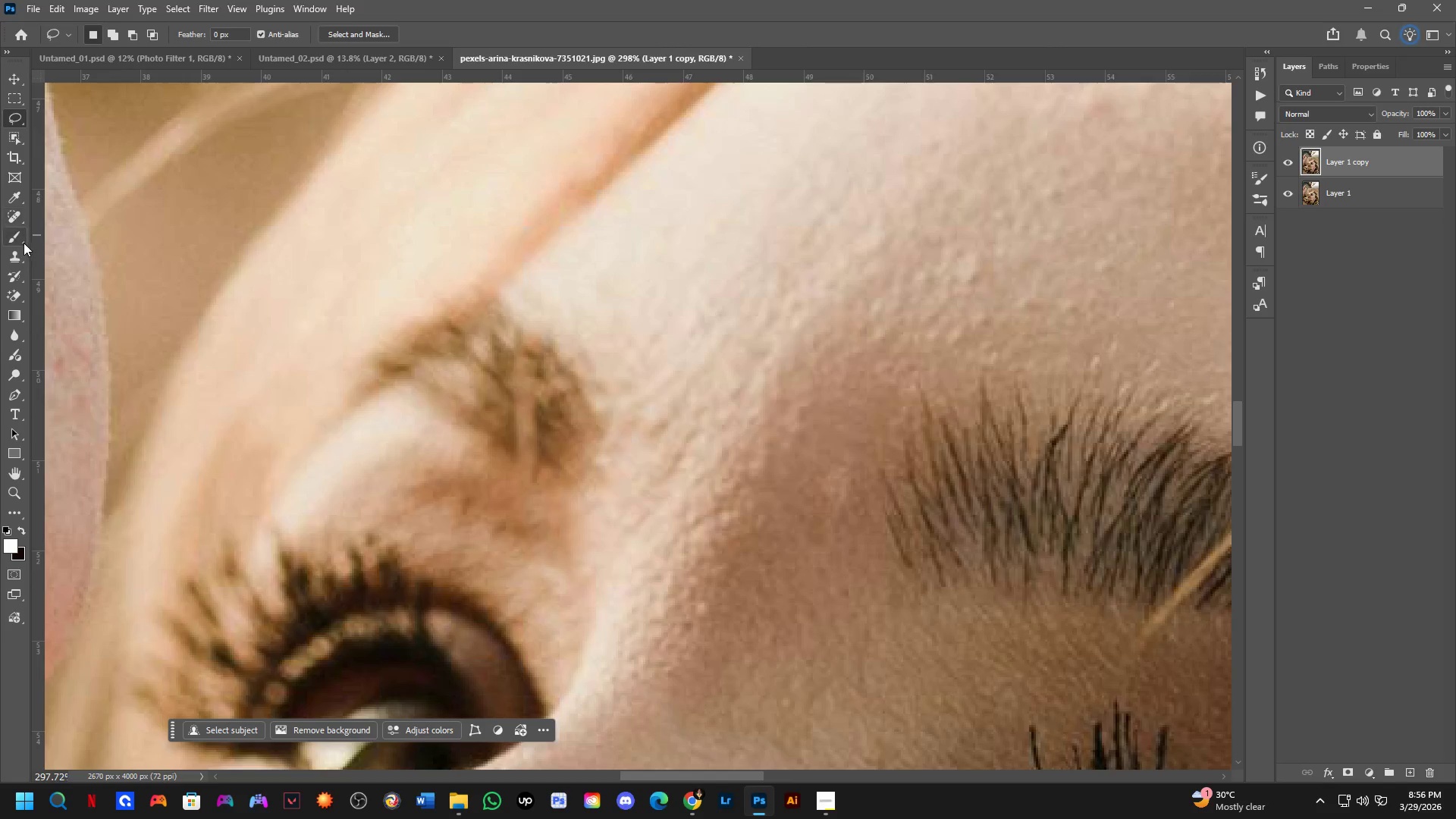 
left_click([18, 263])
 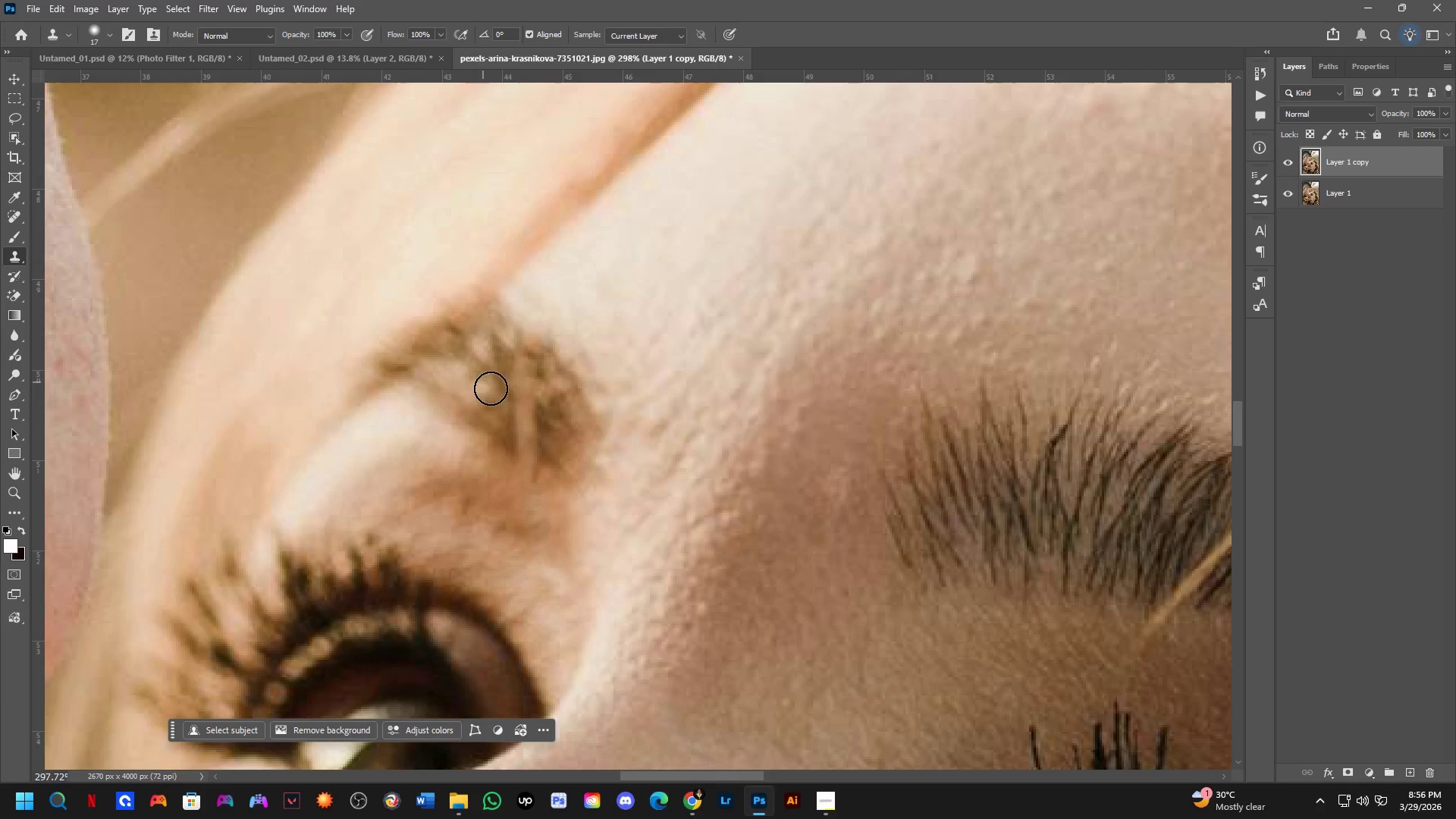 
hold_key(key=AltLeft, duration=0.45)
 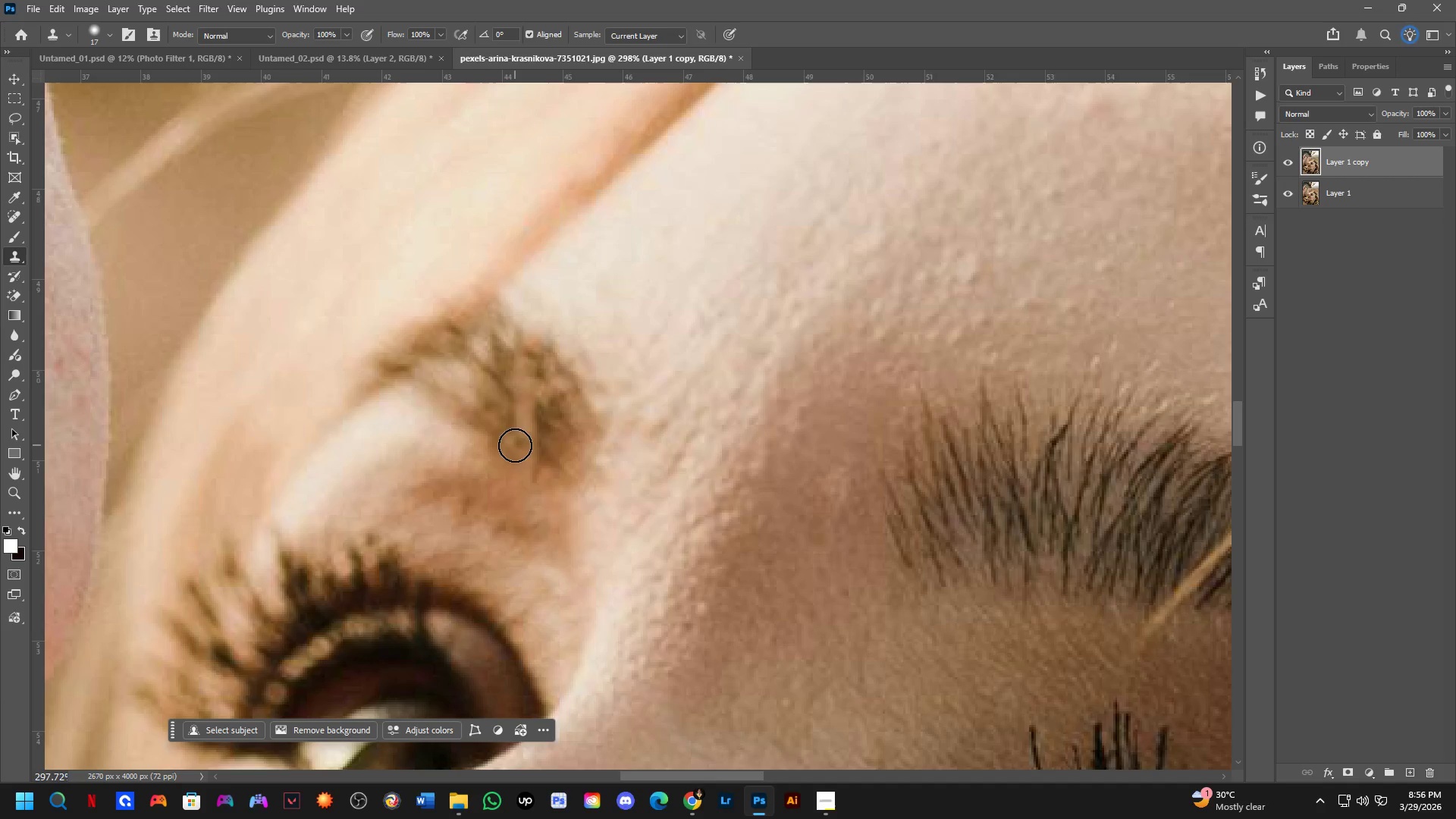 
left_click([515, 446])
 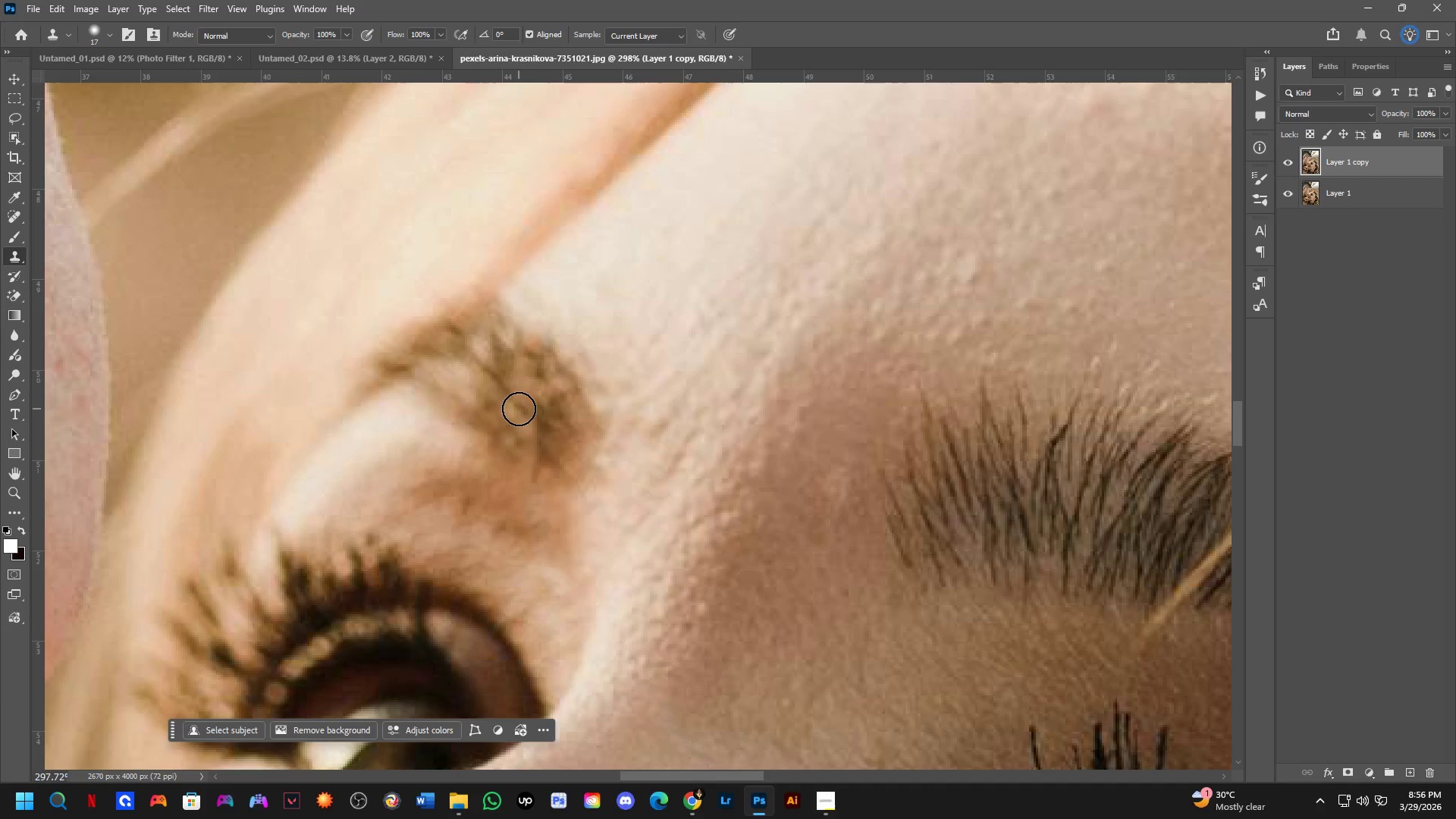 
left_click_drag(start_coordinate=[519, 409], to_coordinate=[516, 400])
 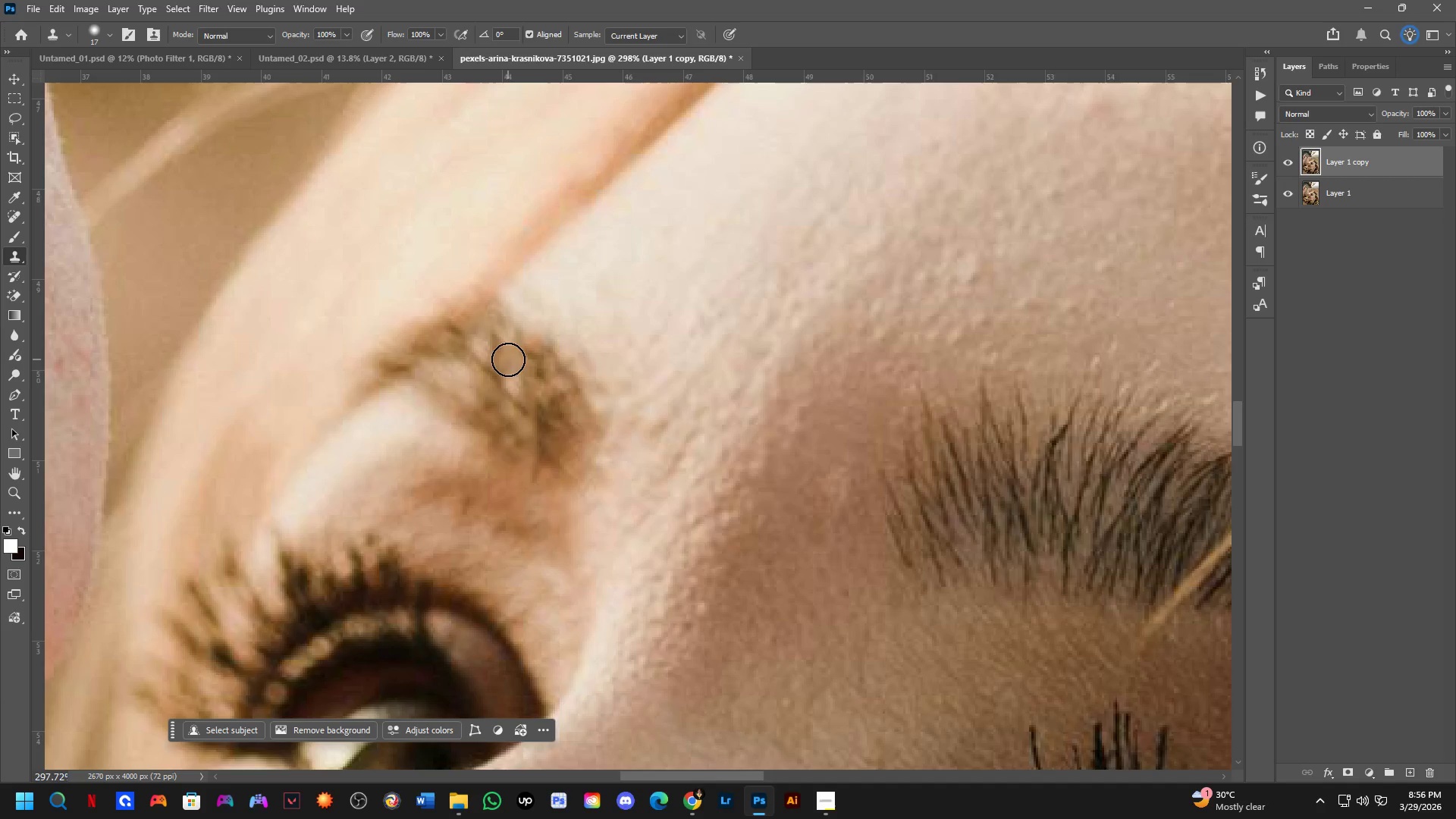 
hold_key(key=AltLeft, duration=0.36)
left_click([492, 334])
 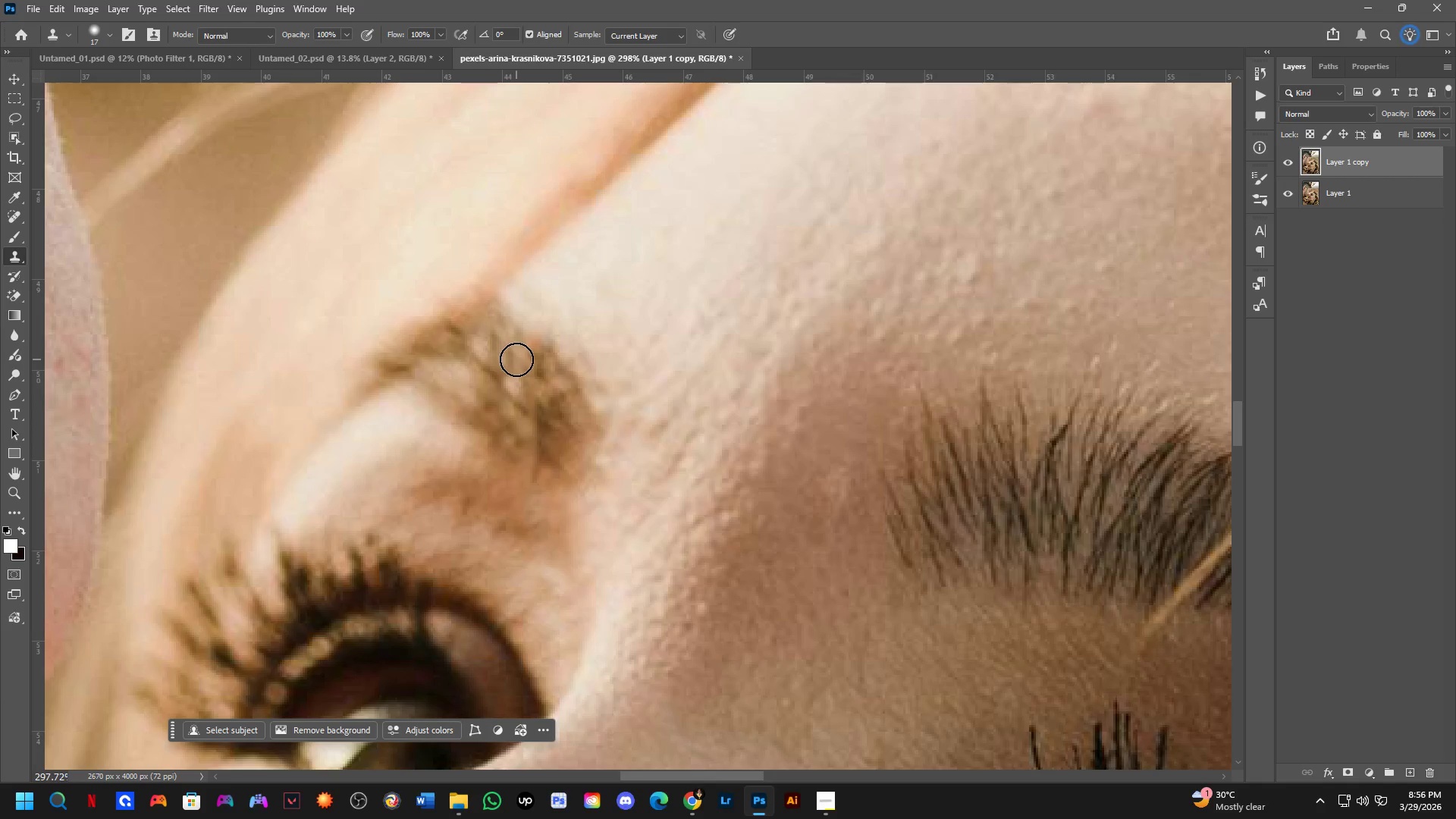 
triple_click([522, 383])
 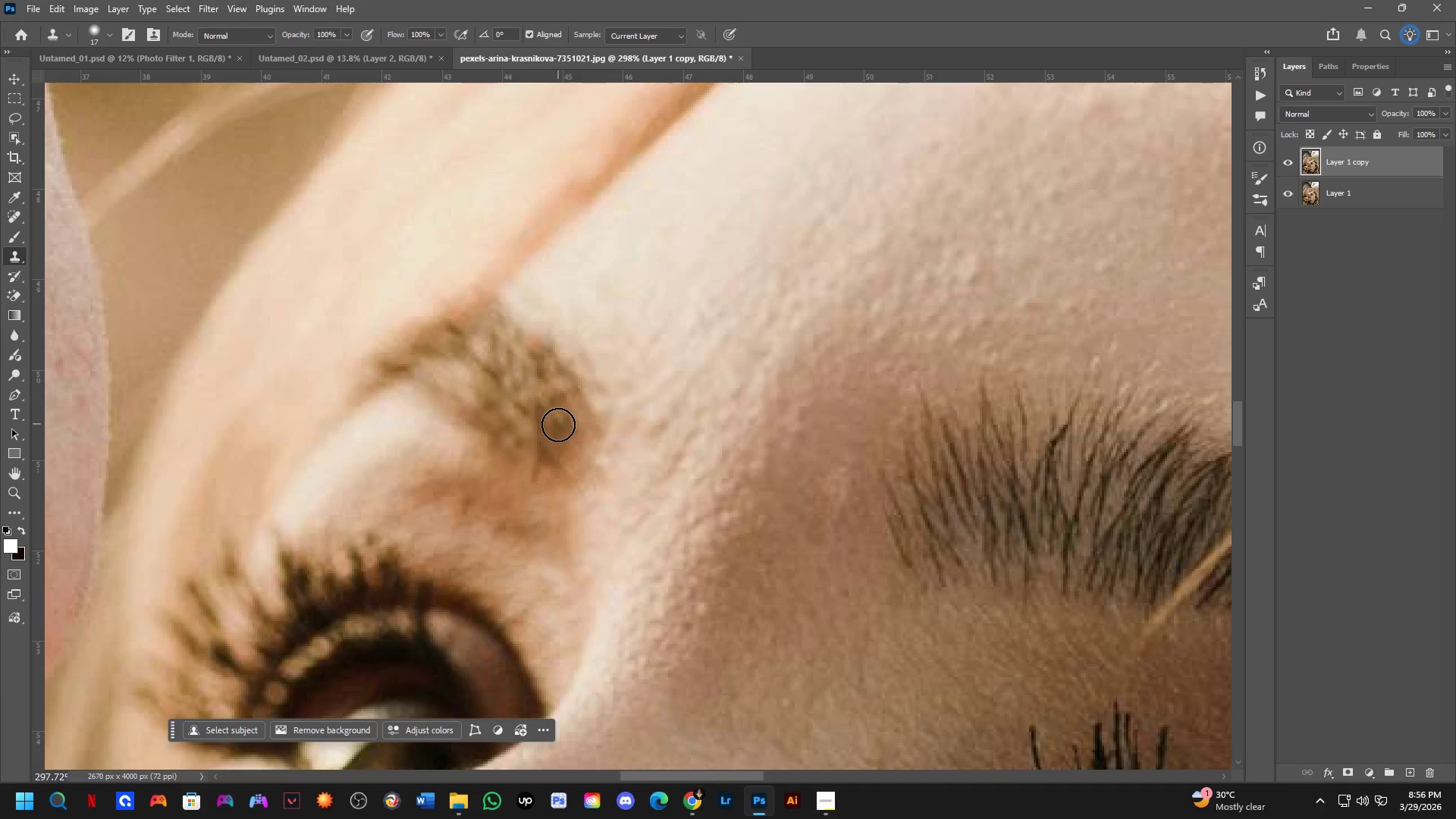 
hold_key(key=AltLeft, duration=0.33)